 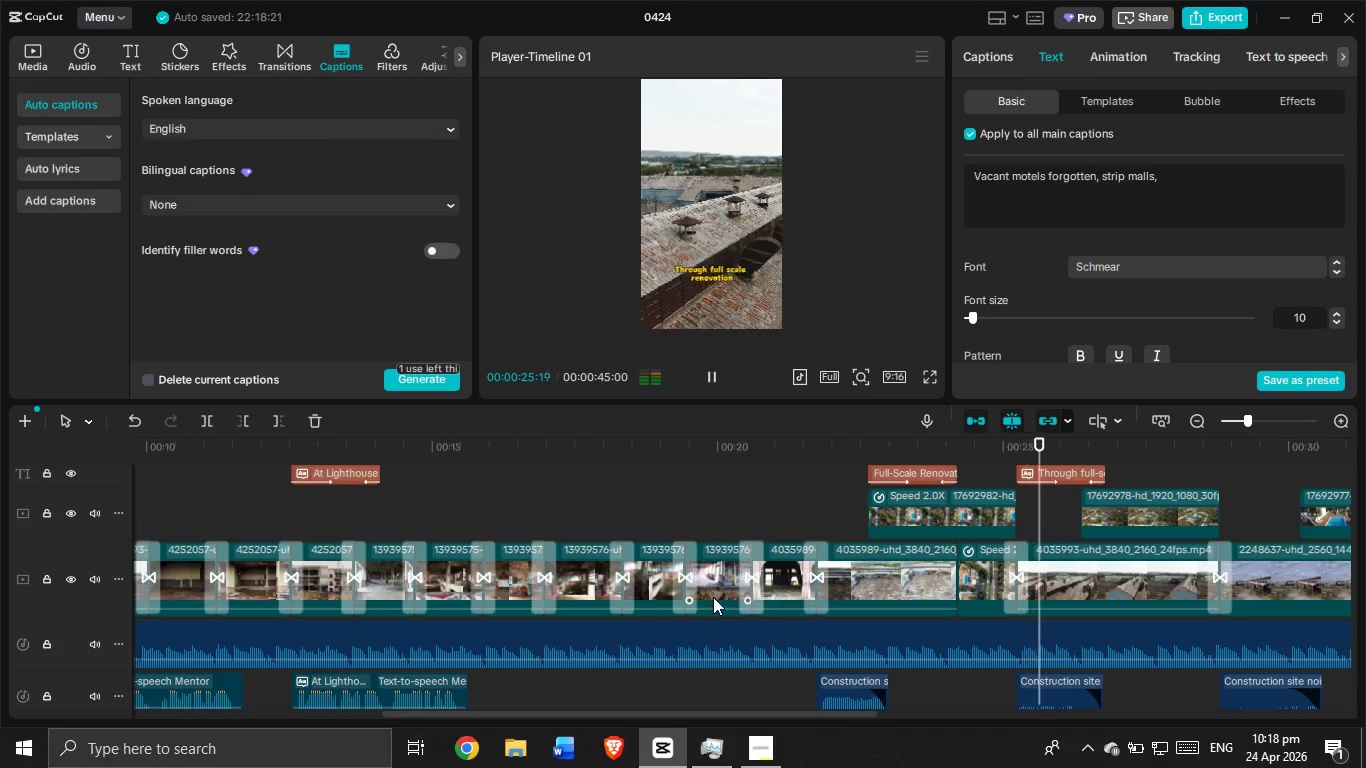 
scroll: coordinate [706, 597], scroll_direction: down, amount: 1.0
 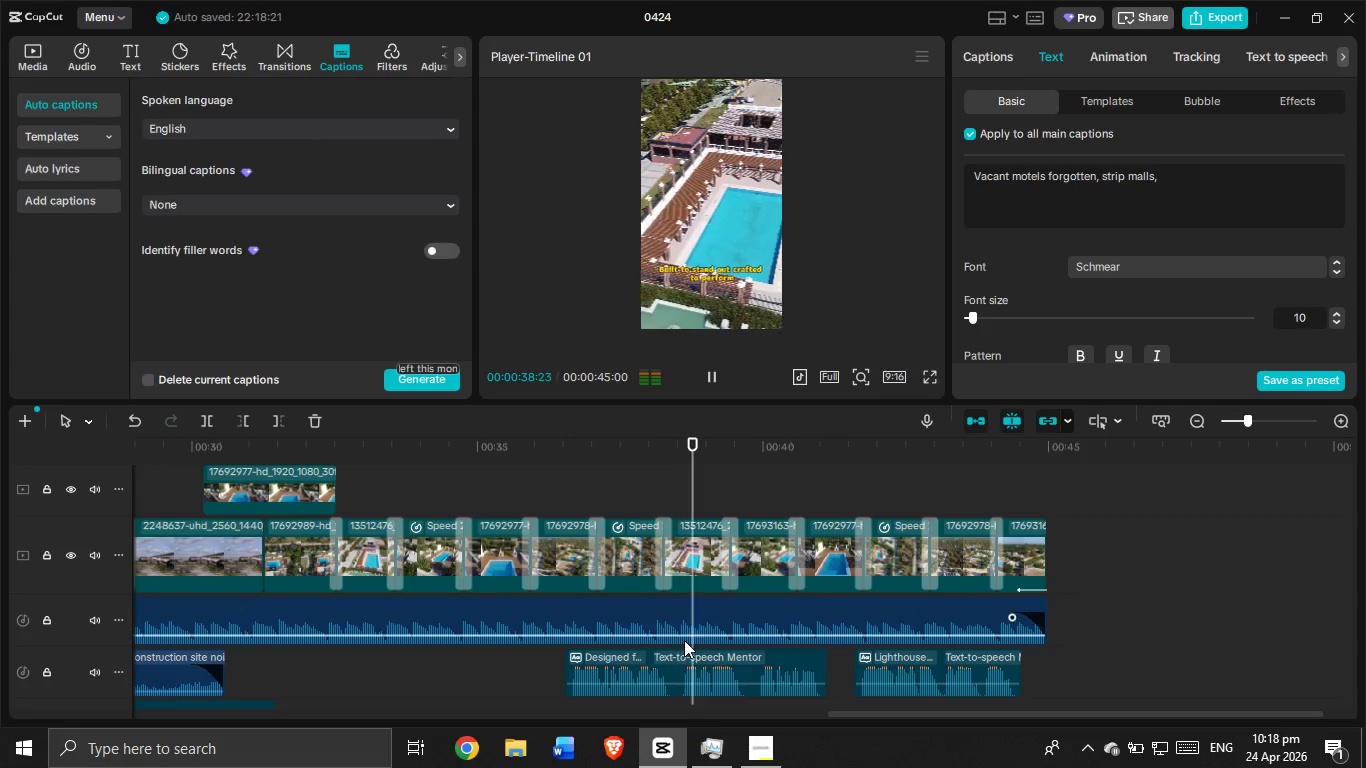 
wait(16.94)
 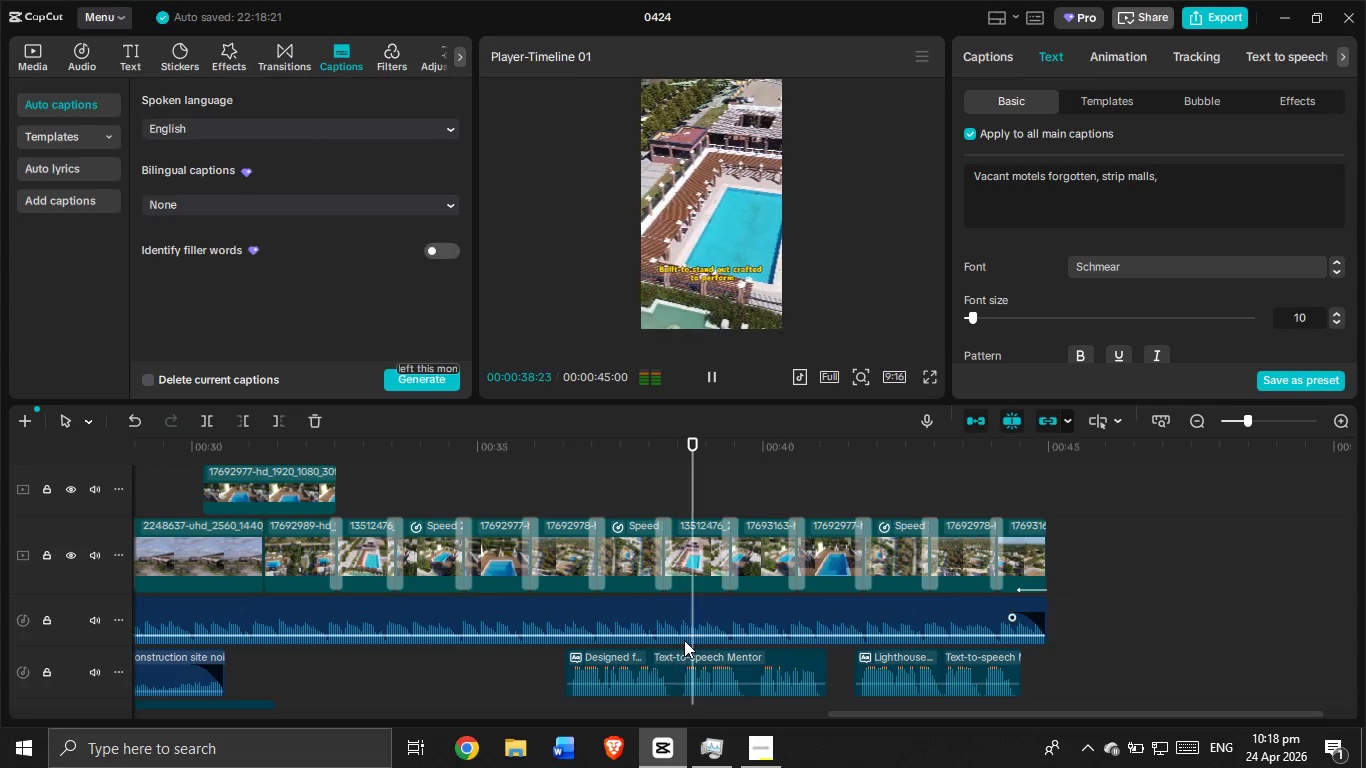 
left_click([602, 488])
 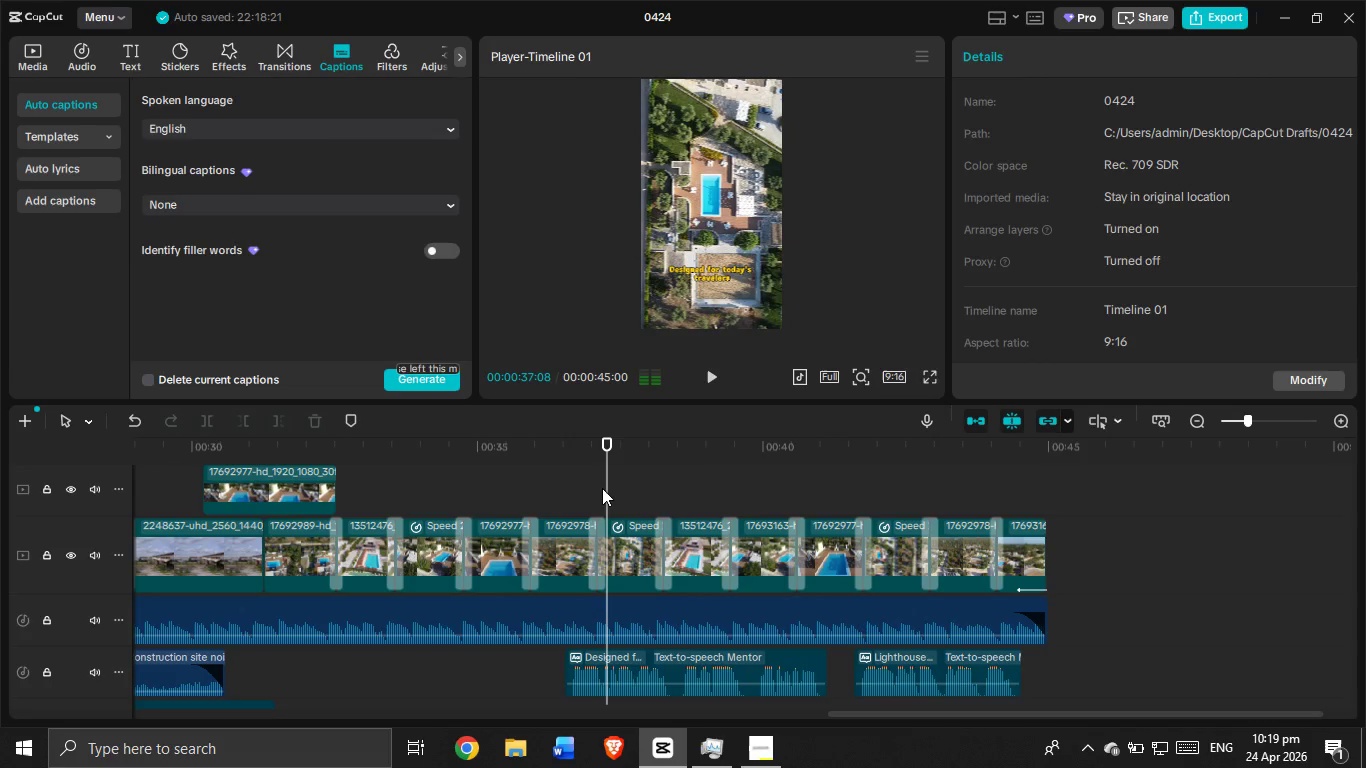 
left_click([602, 488])
 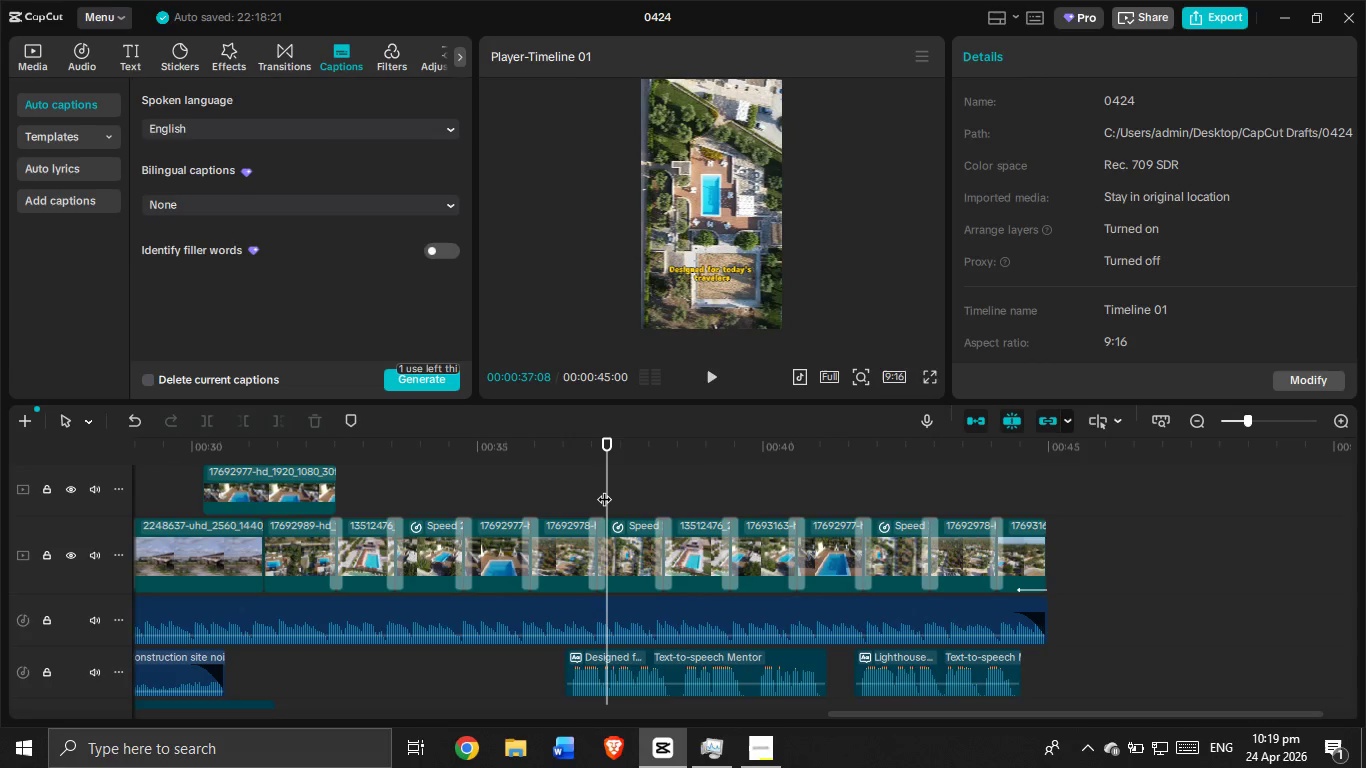 
left_click_drag(start_coordinate=[604, 489], to_coordinate=[107, 431])
 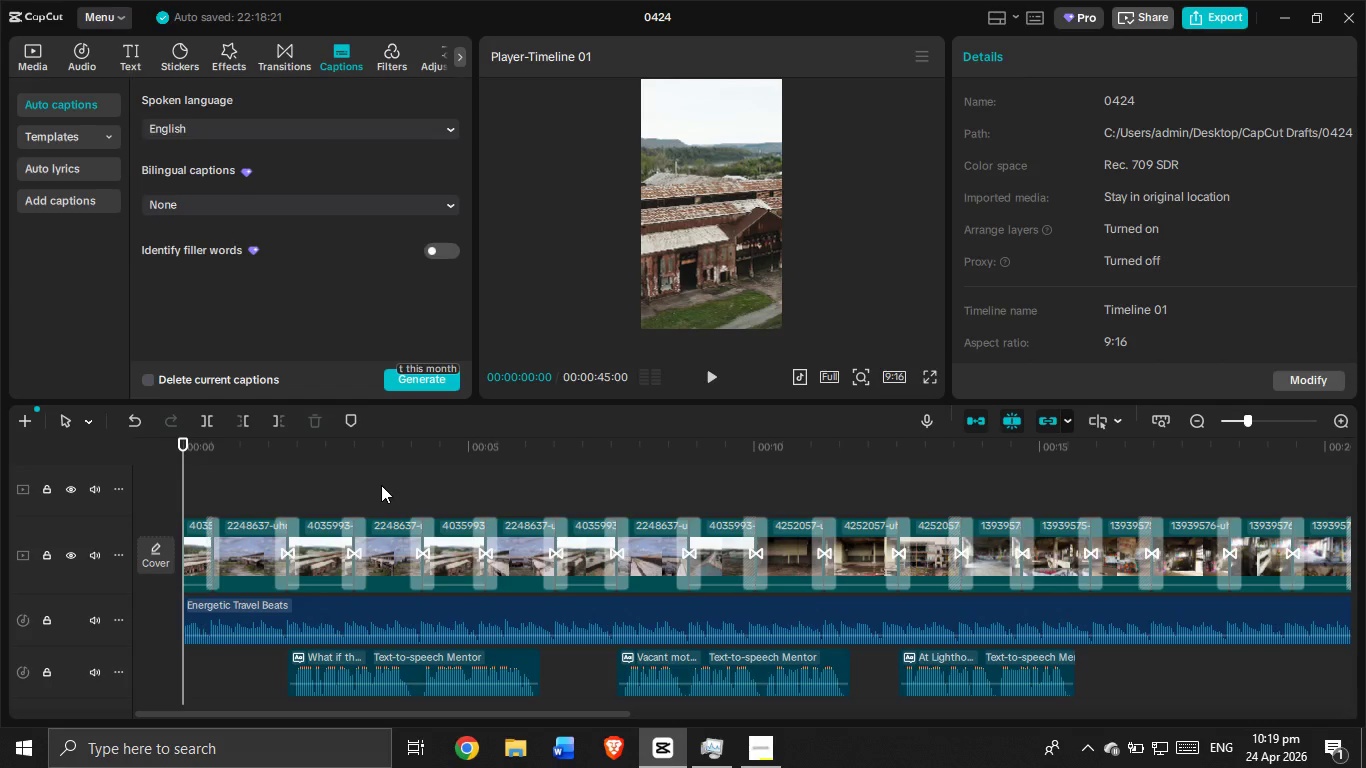 
wait(13.03)
 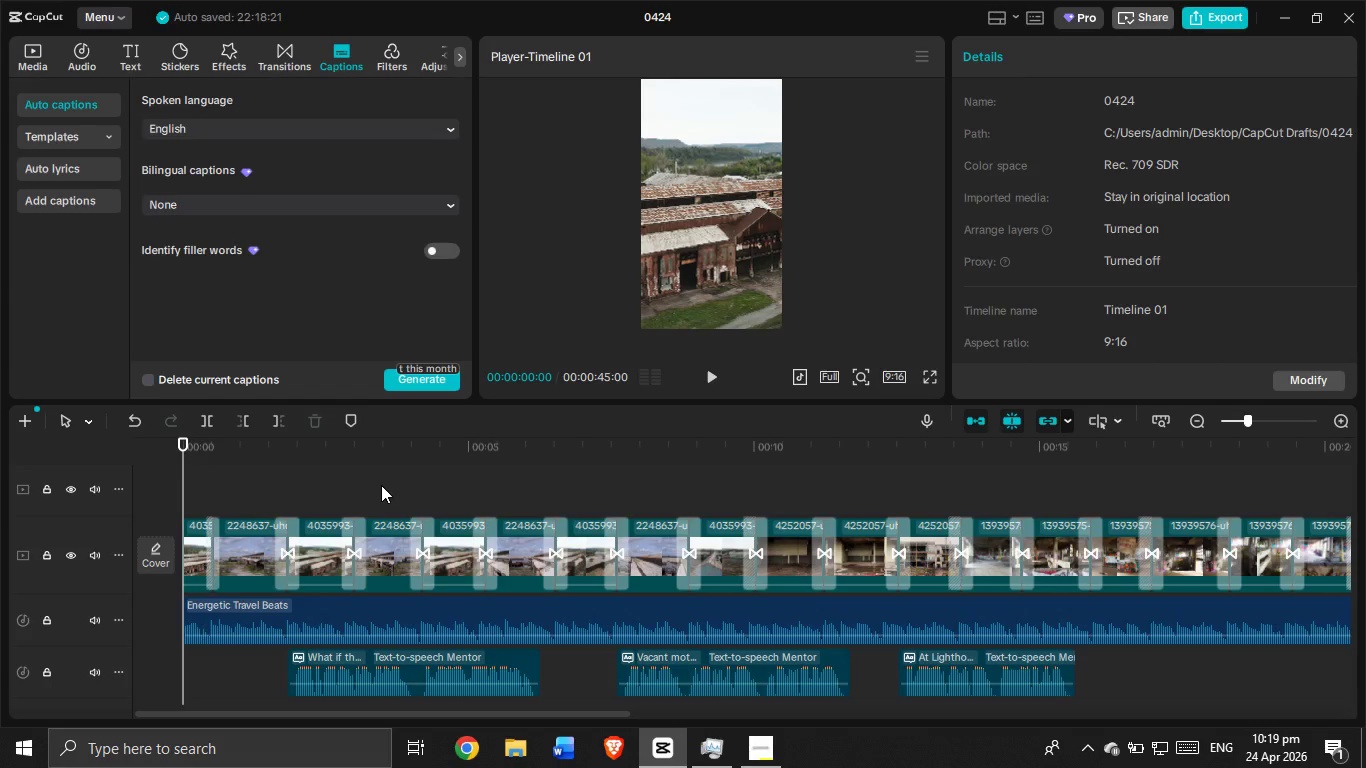 
left_click_drag(start_coordinate=[183, 482], to_coordinate=[533, 511])
 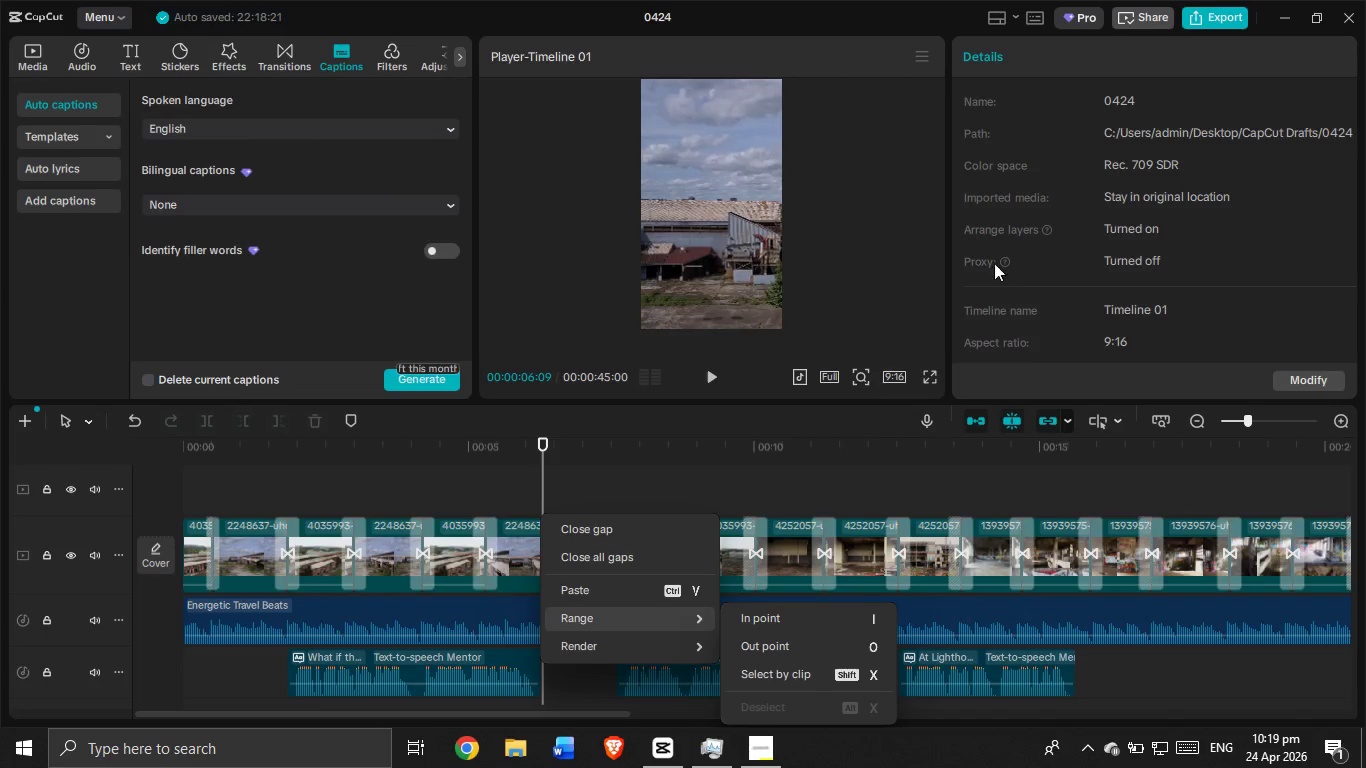 
left_click([605, 488])
 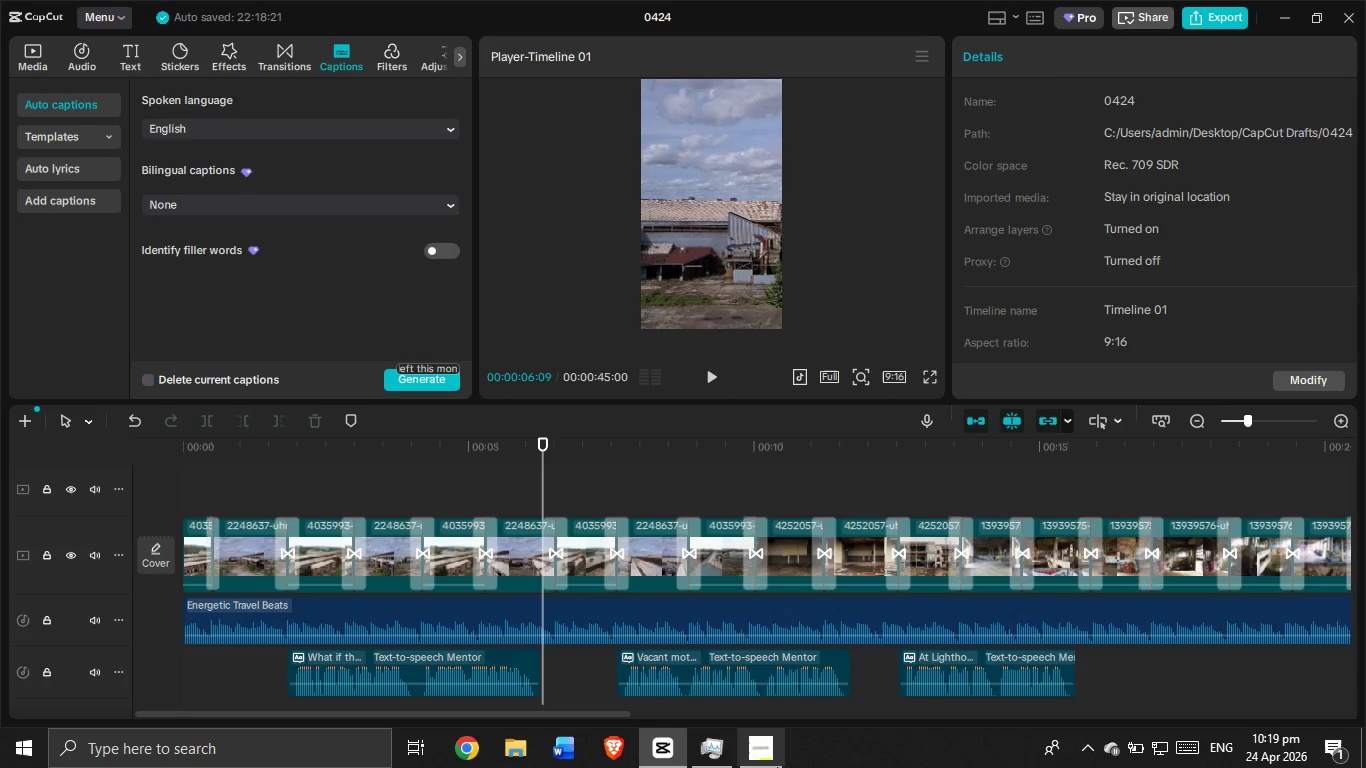 
left_click([766, 759])